 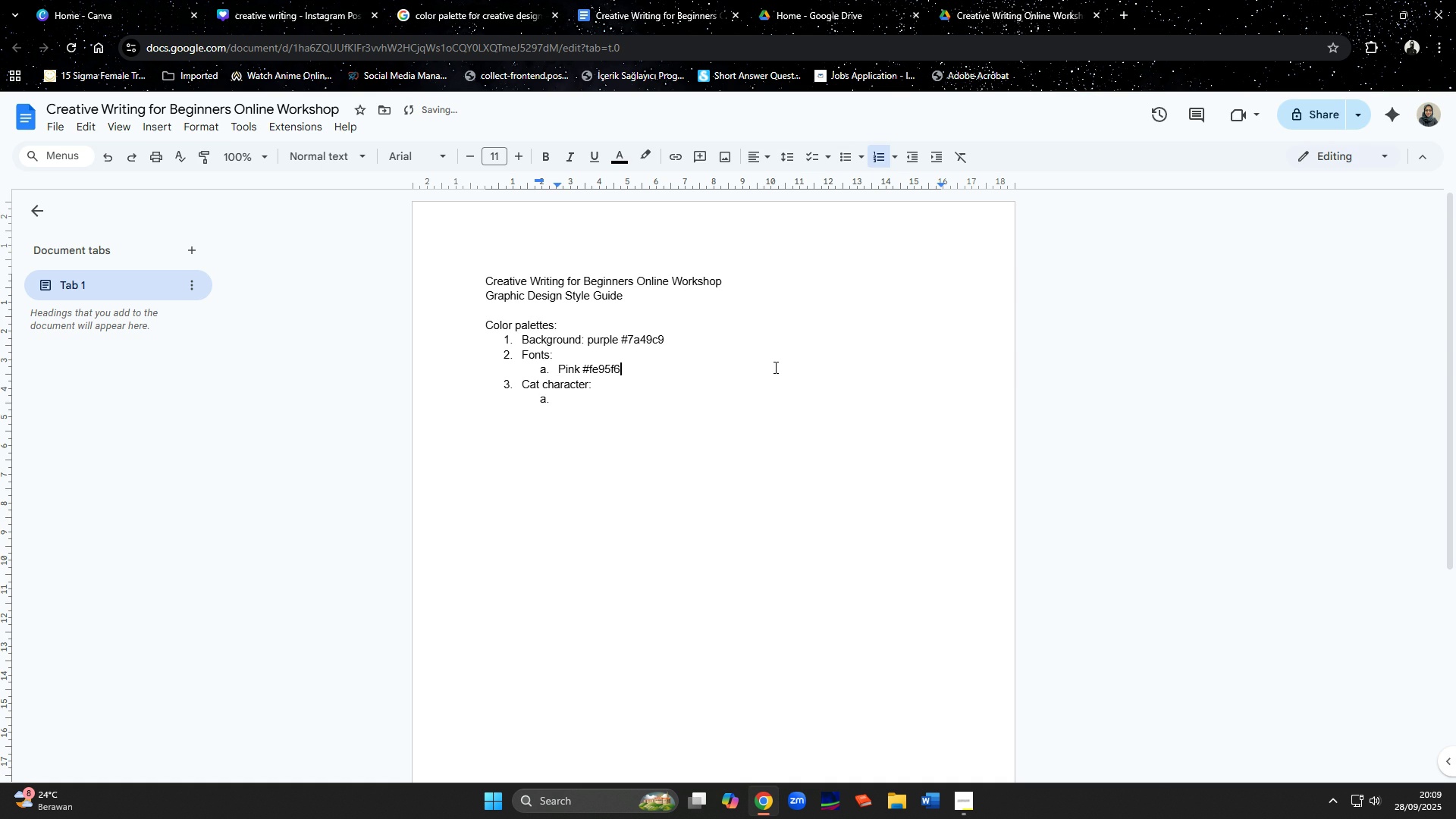 
key(Enter)
 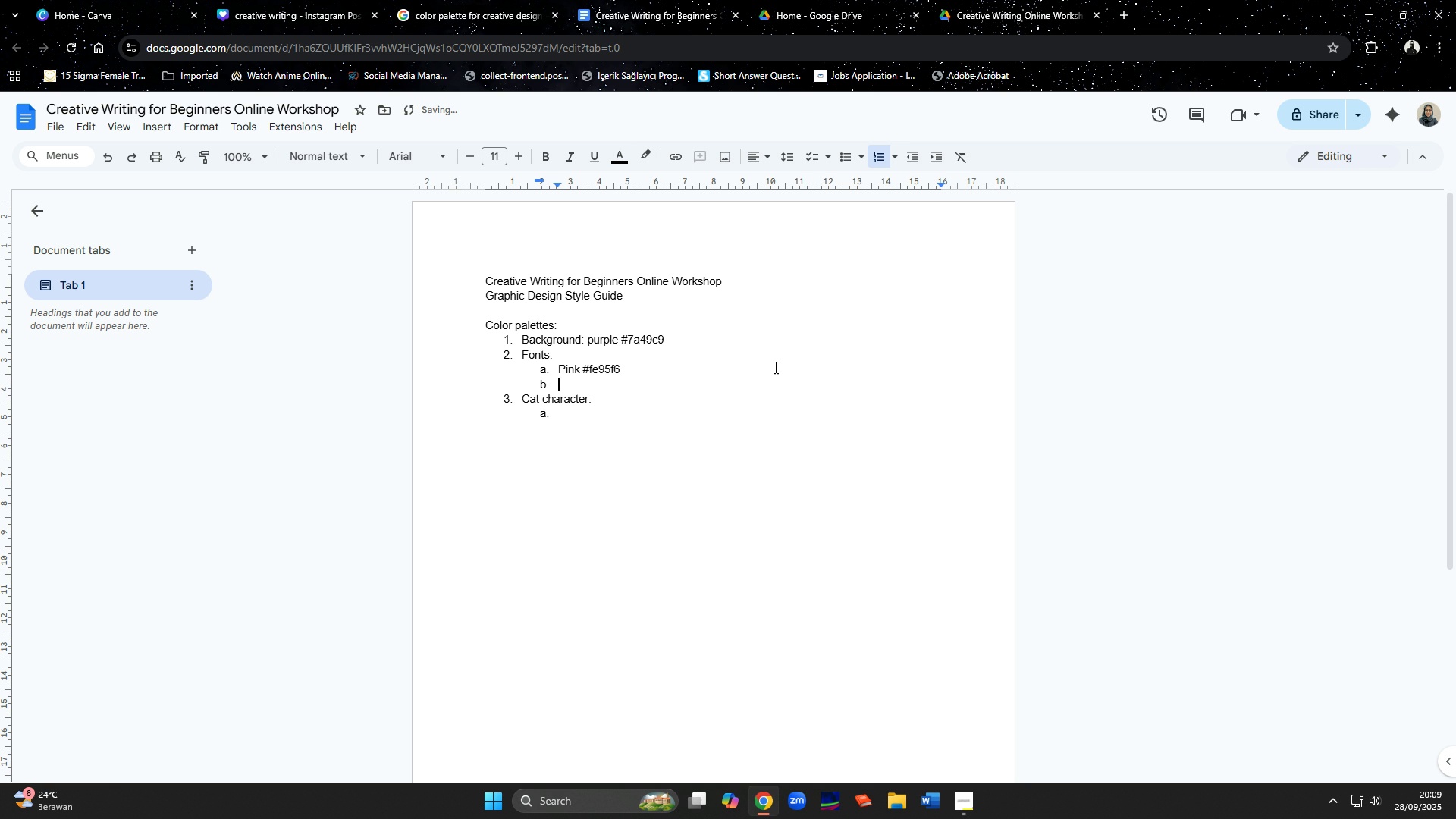 
type(y)
key(Backspace)
type(yellow )
 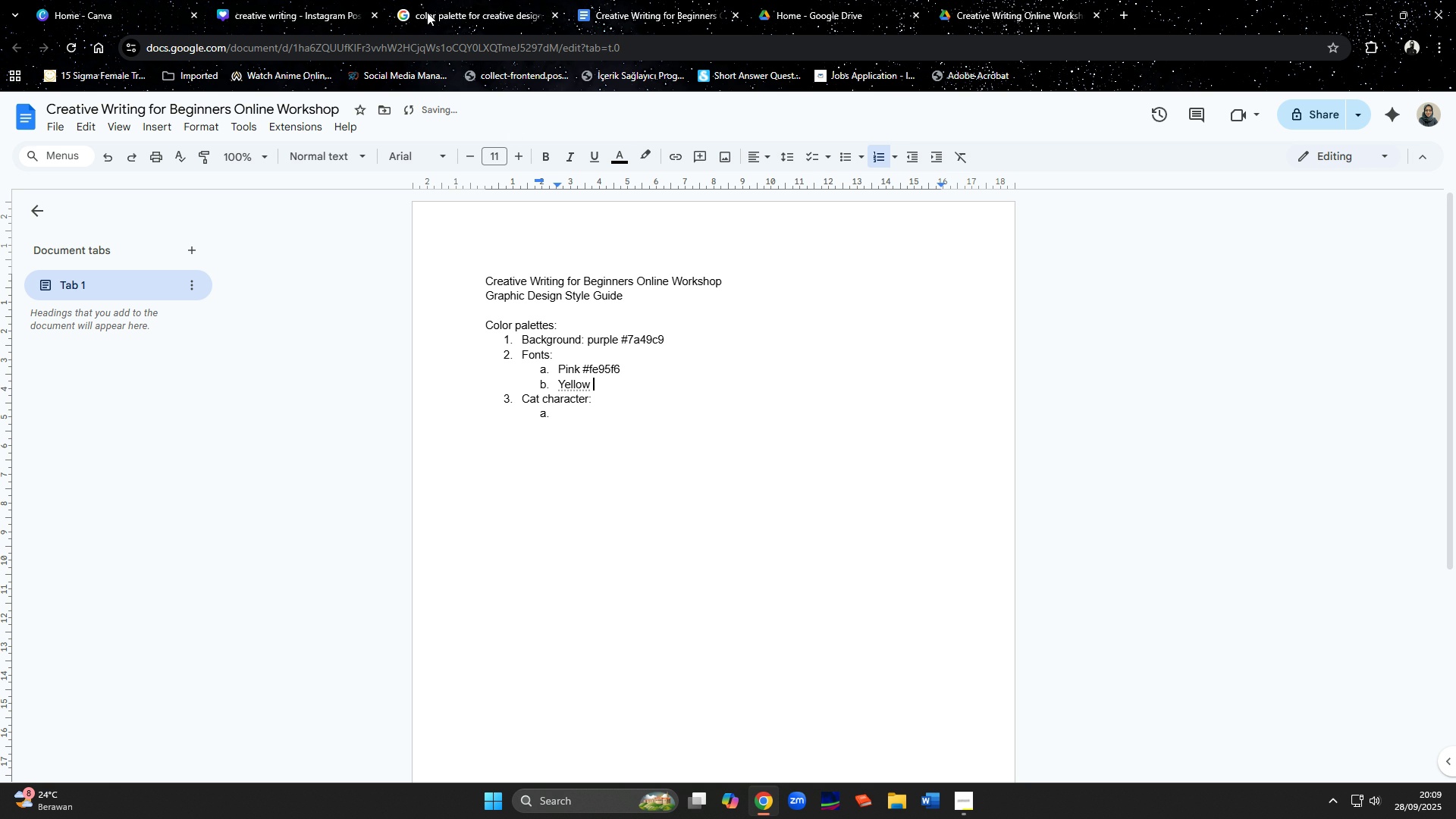 
left_click([326, 10])
 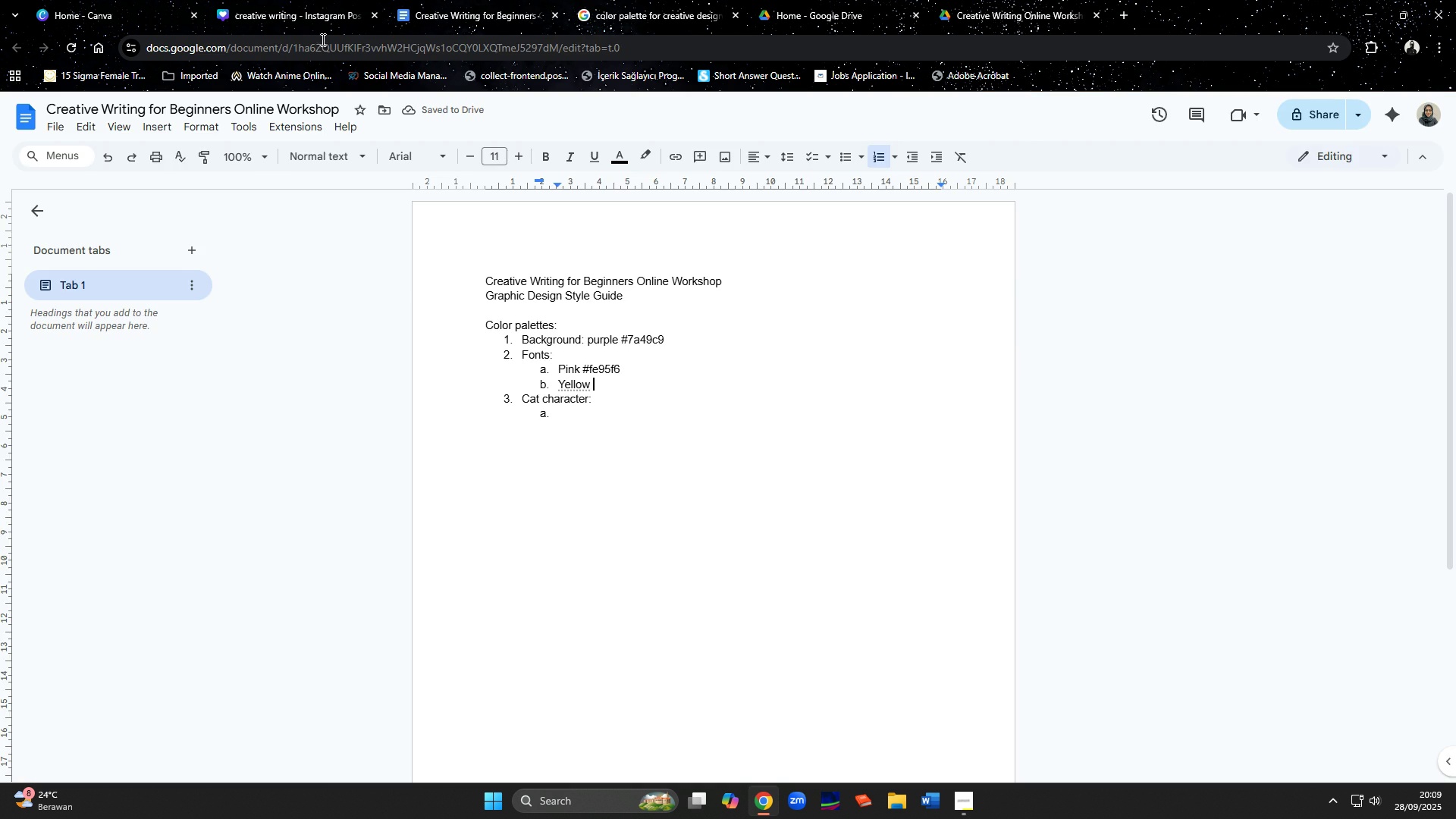 
left_click([265, 19])
 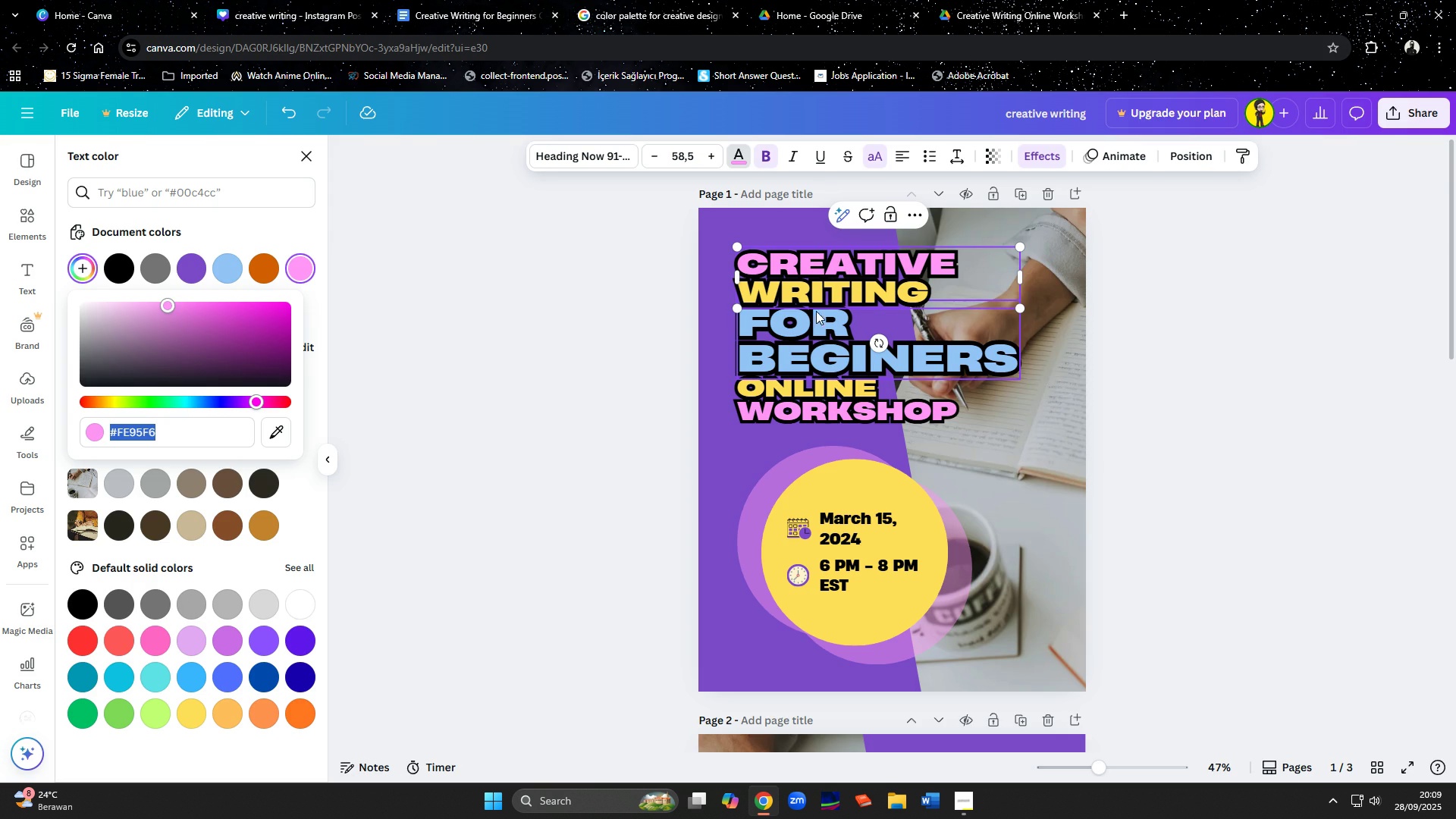 
left_click([811, 299])
 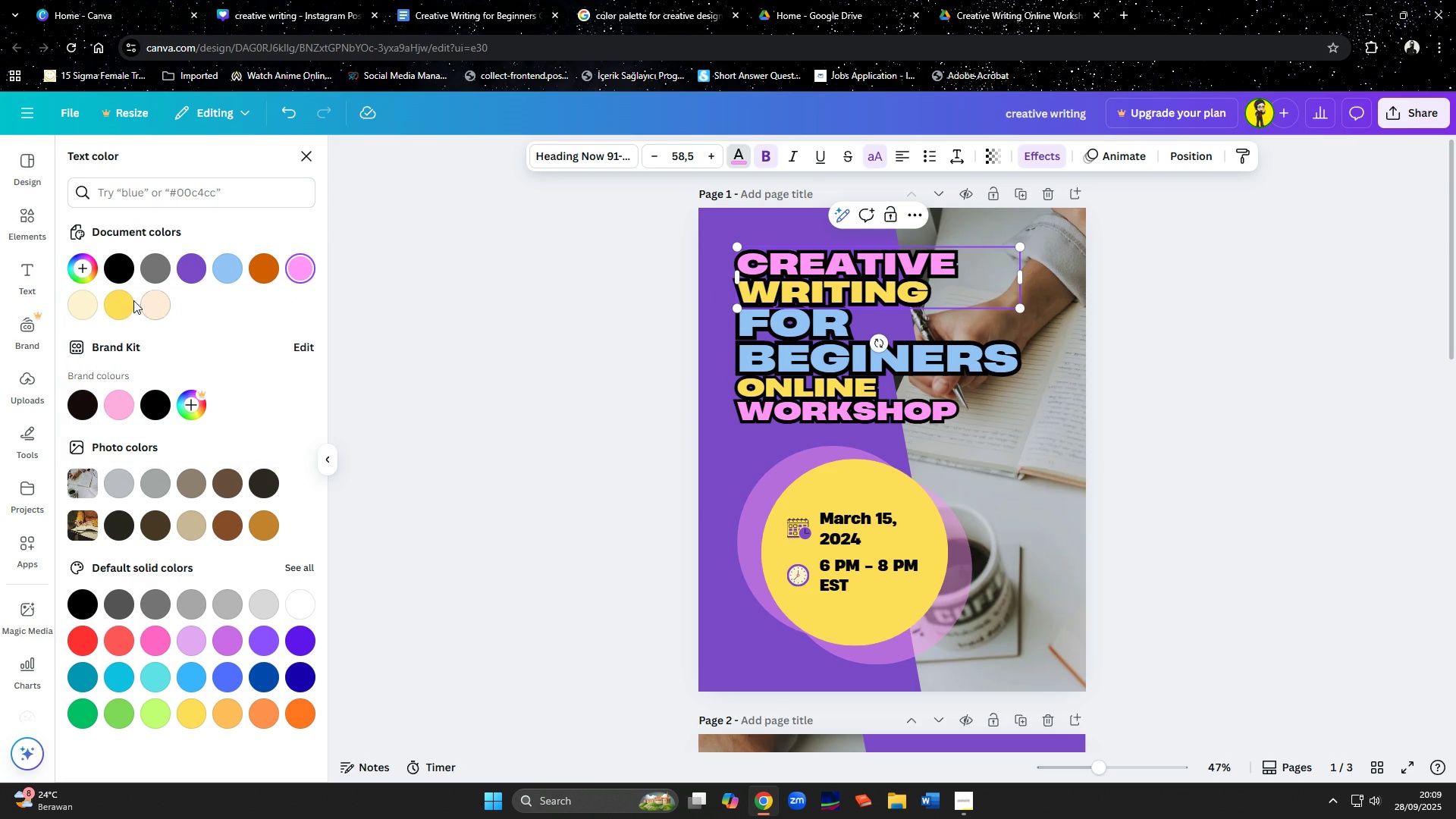 
left_click([126, 303])
 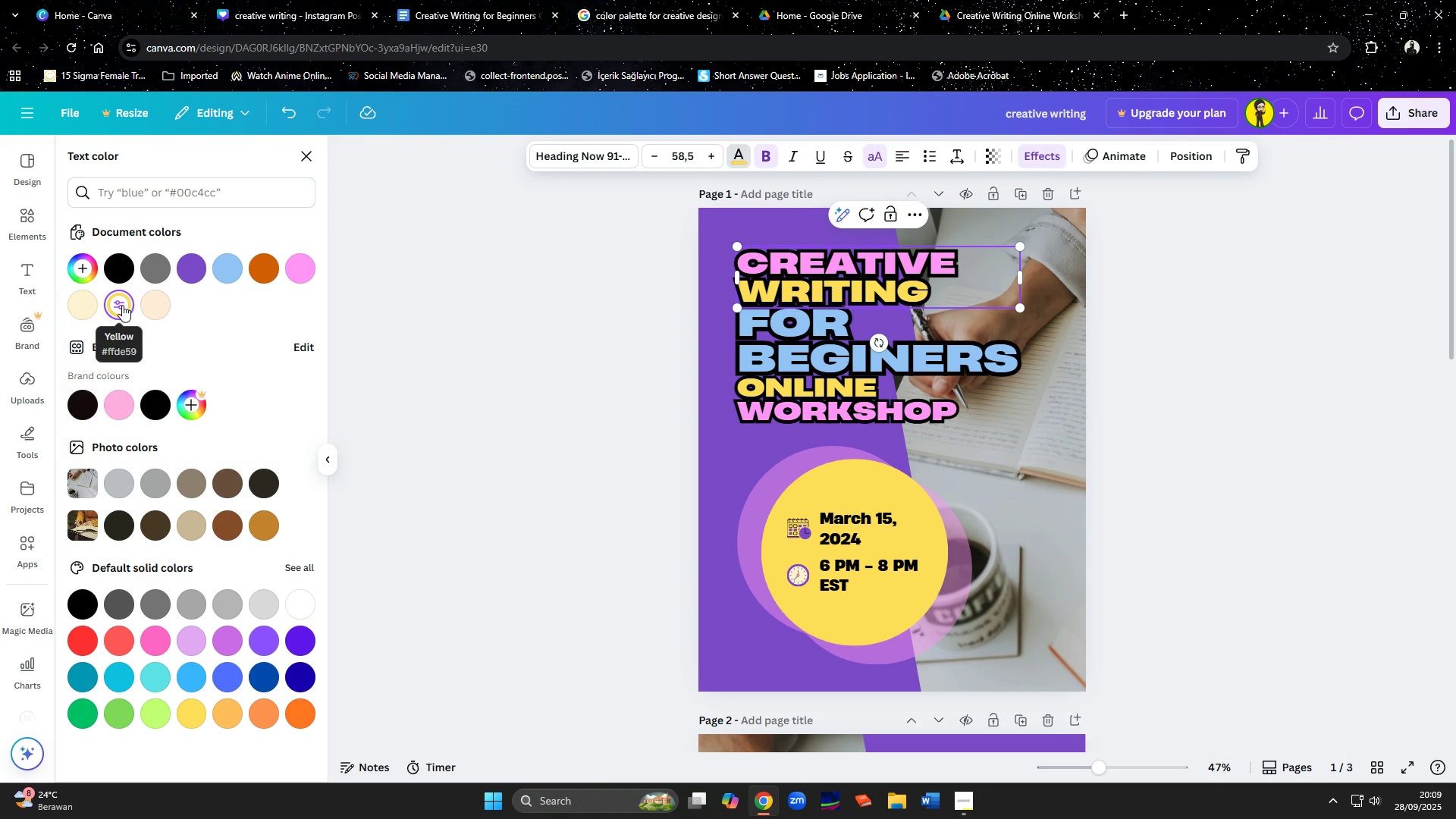 
left_click([119, 306])
 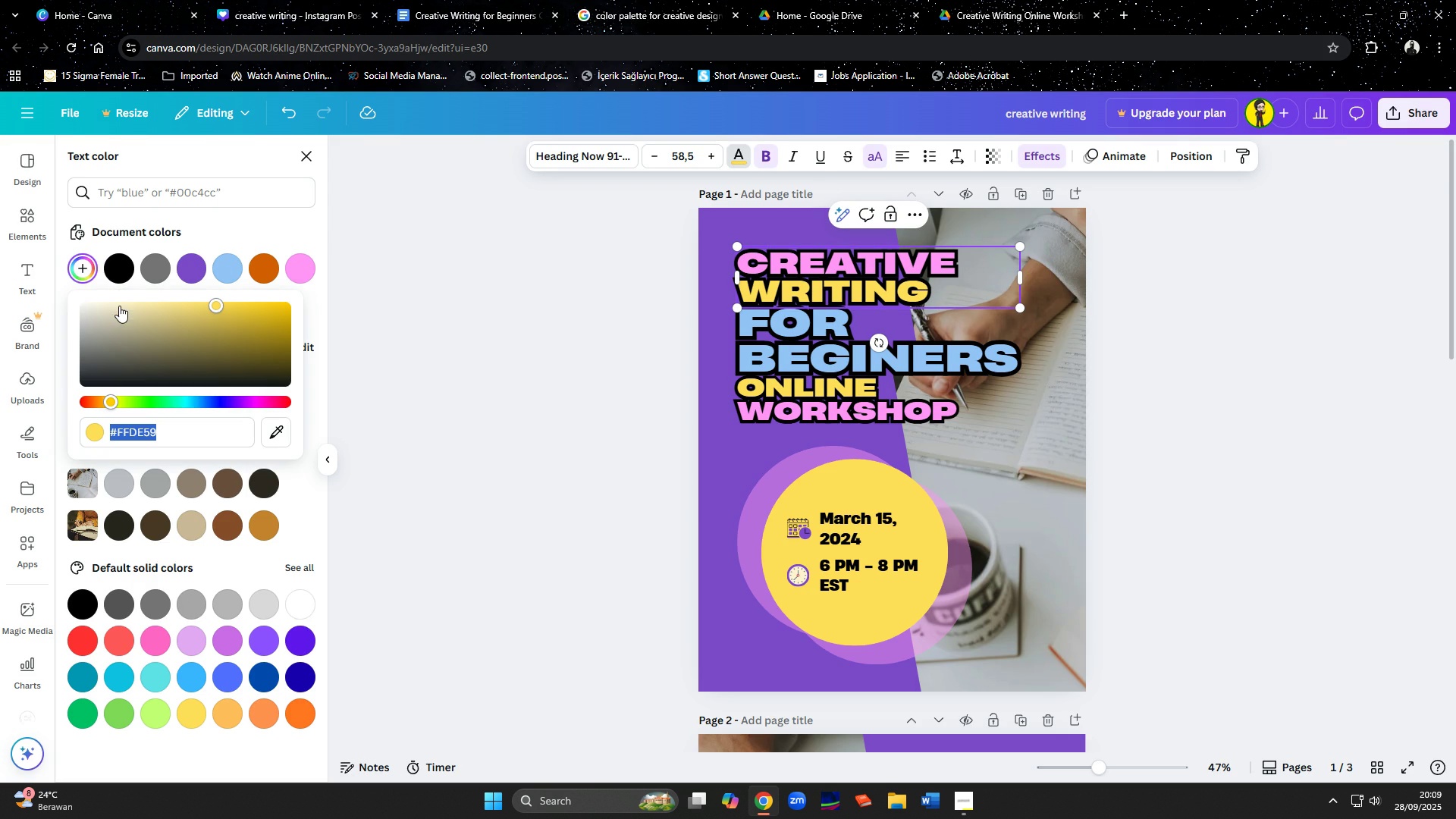 
left_click([119, 306])